 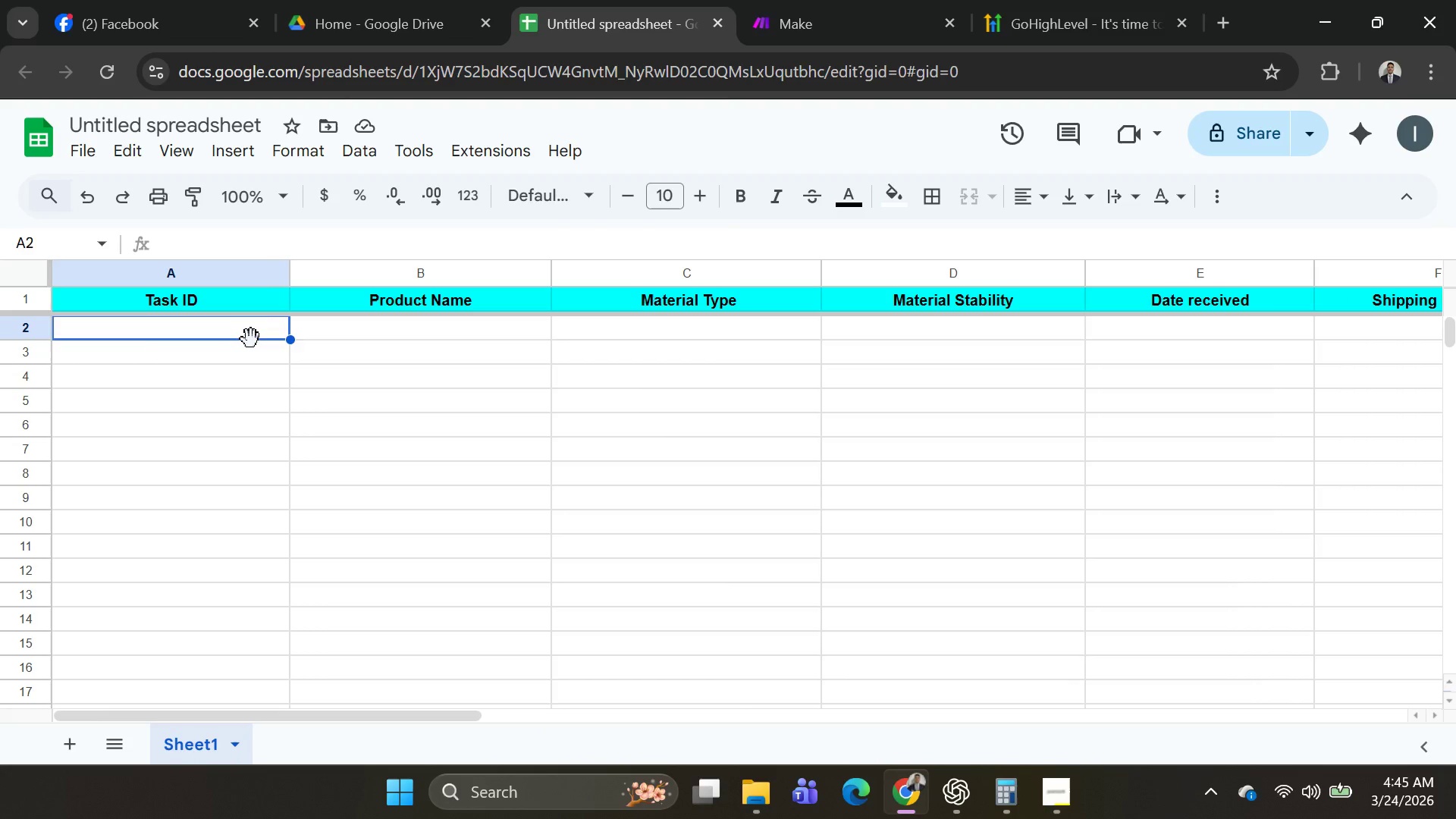 
key(ArrowRight)
 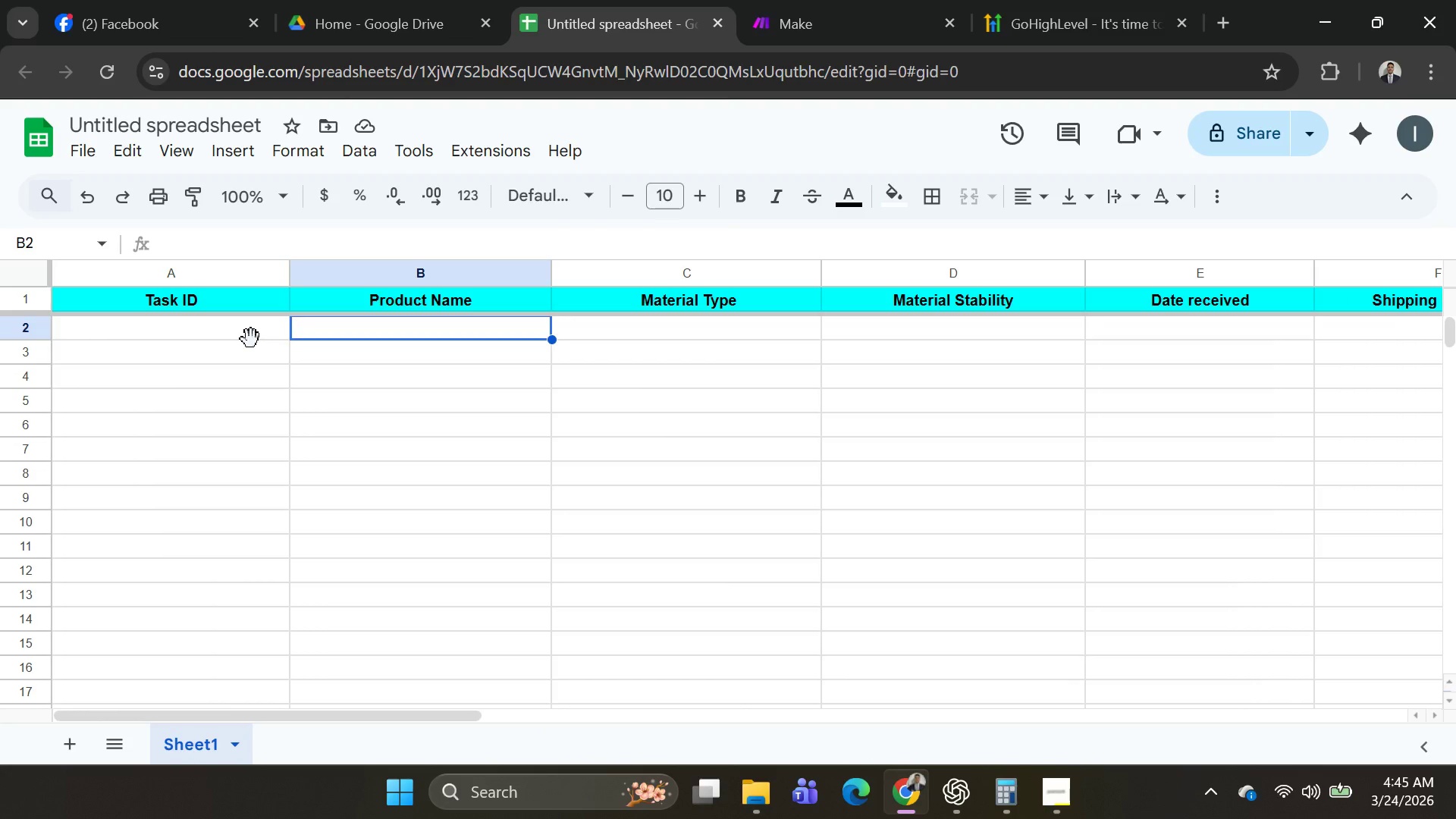 
key(ArrowUp)
 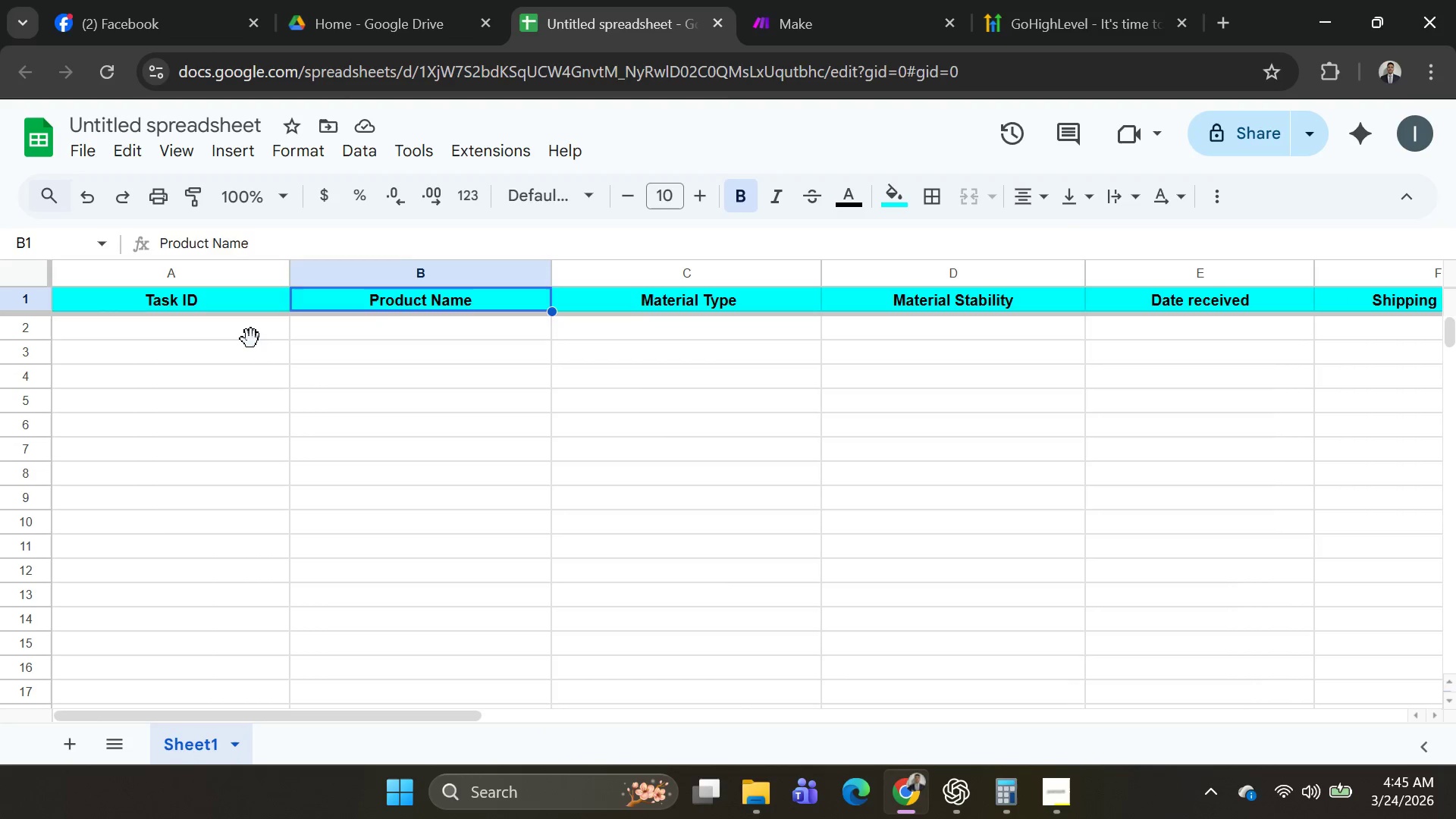 
key(ArrowLeft)
 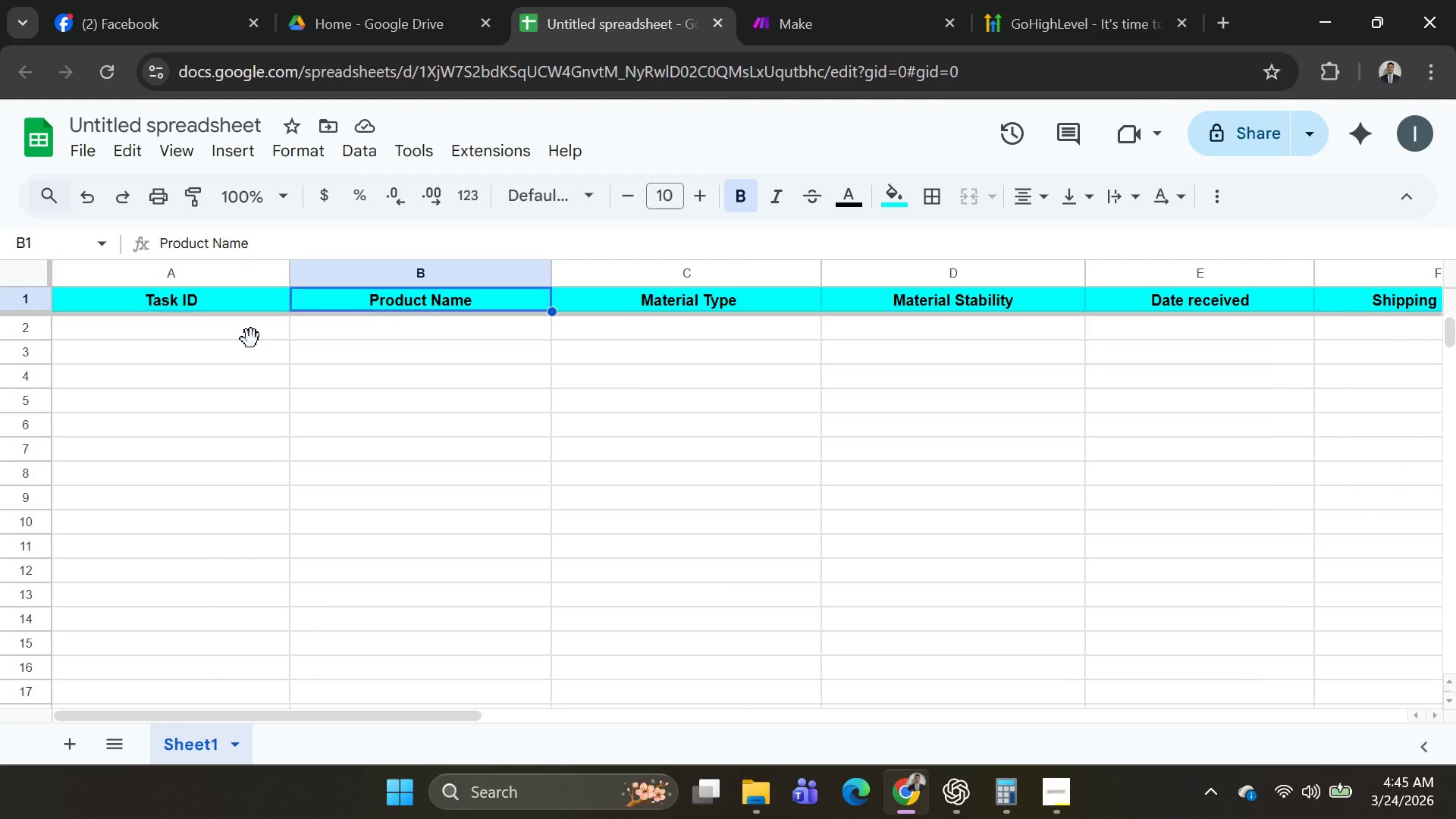 
key(ArrowRight)
 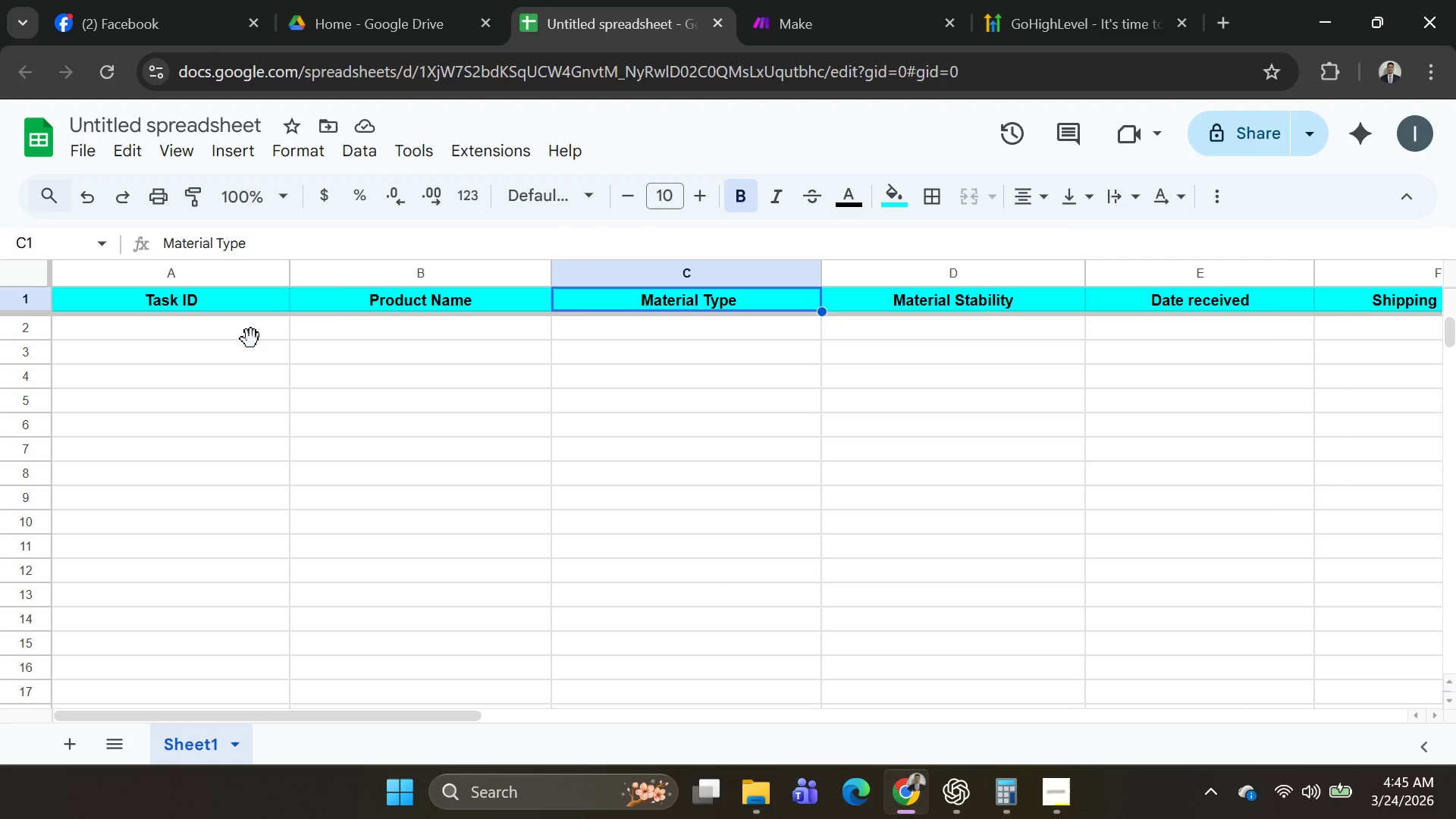 
key(ArrowRight)
 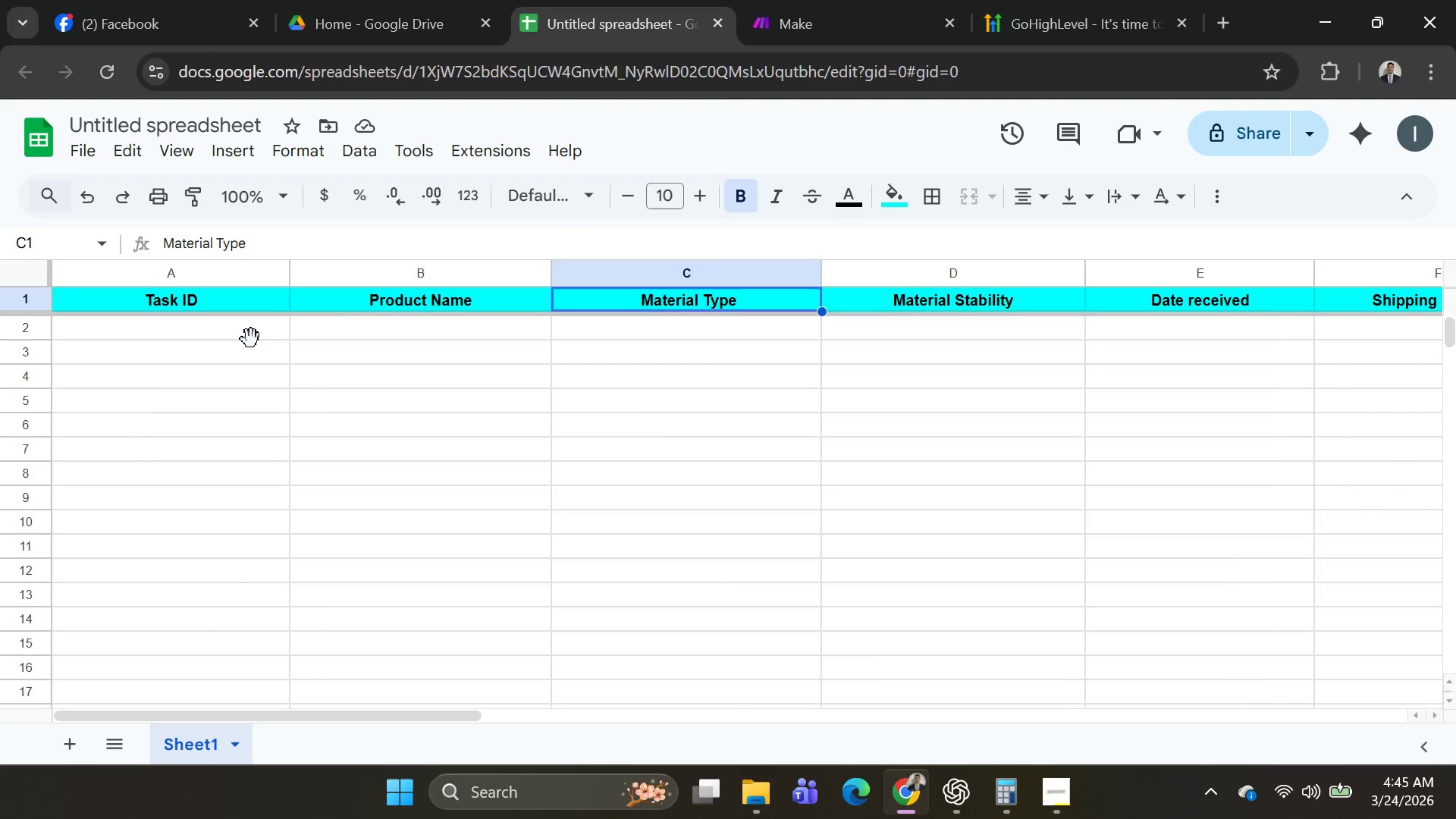 
key(ArrowRight)
 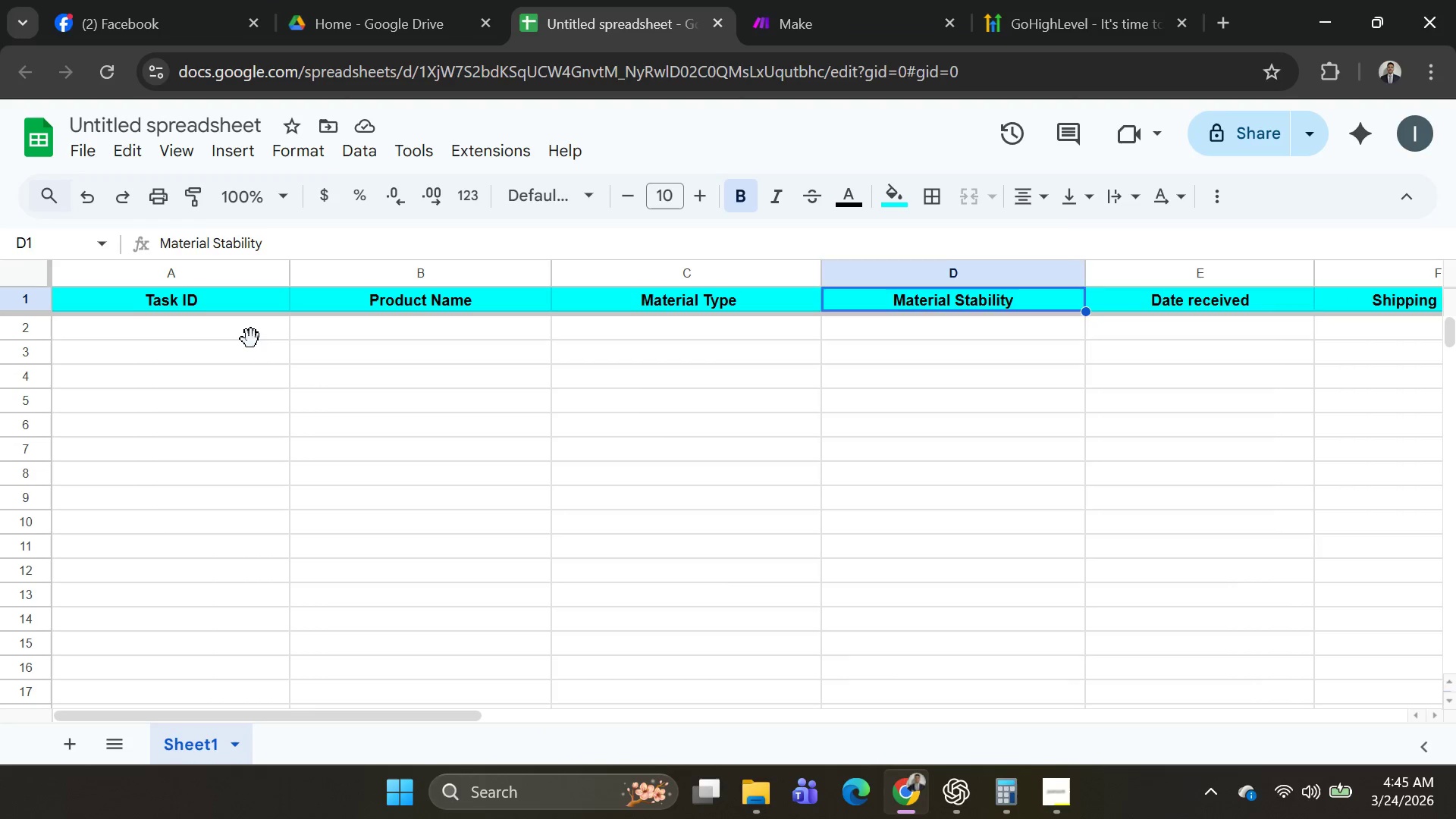 
key(ArrowRight)
 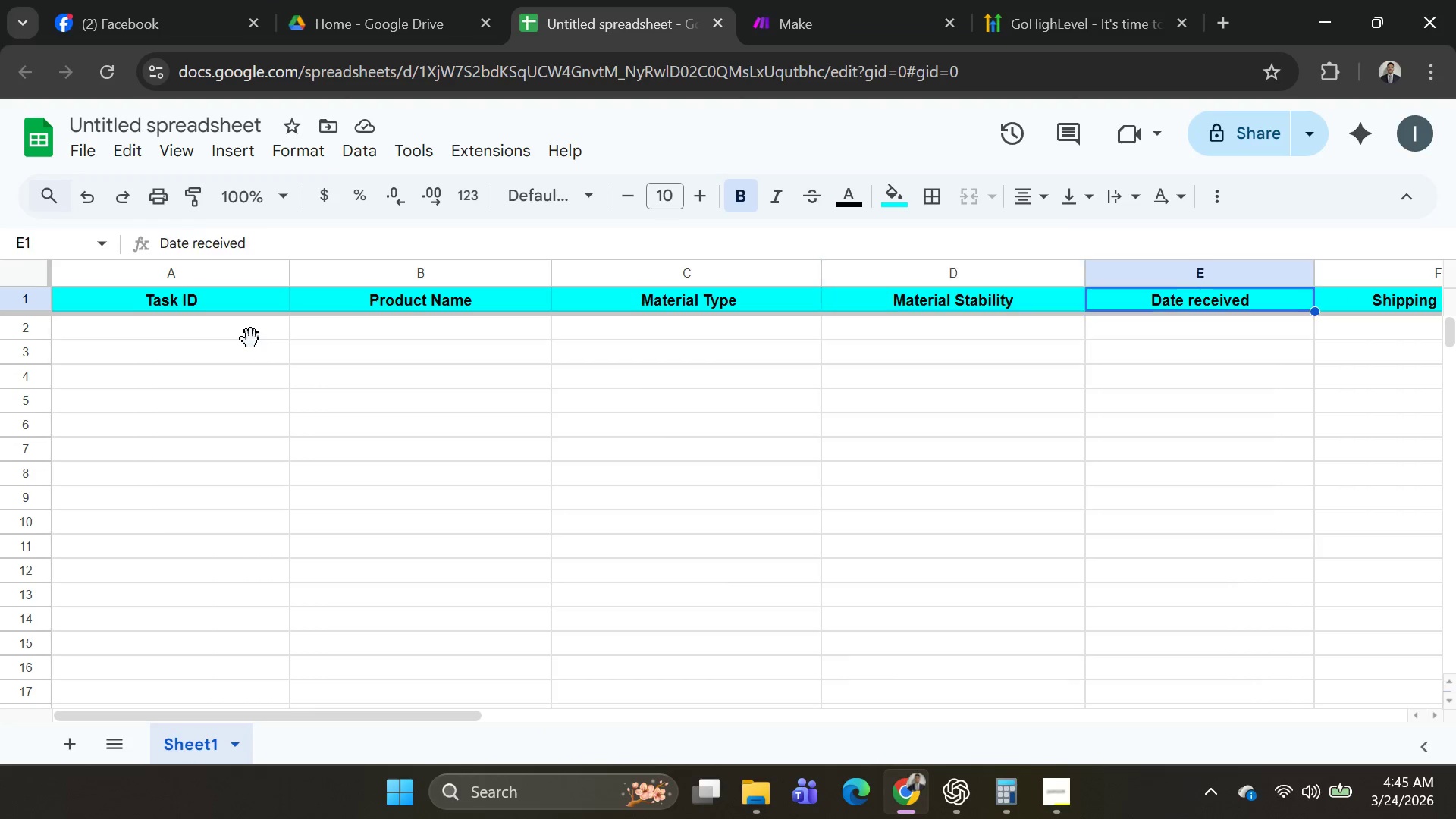 
key(ArrowRight)
 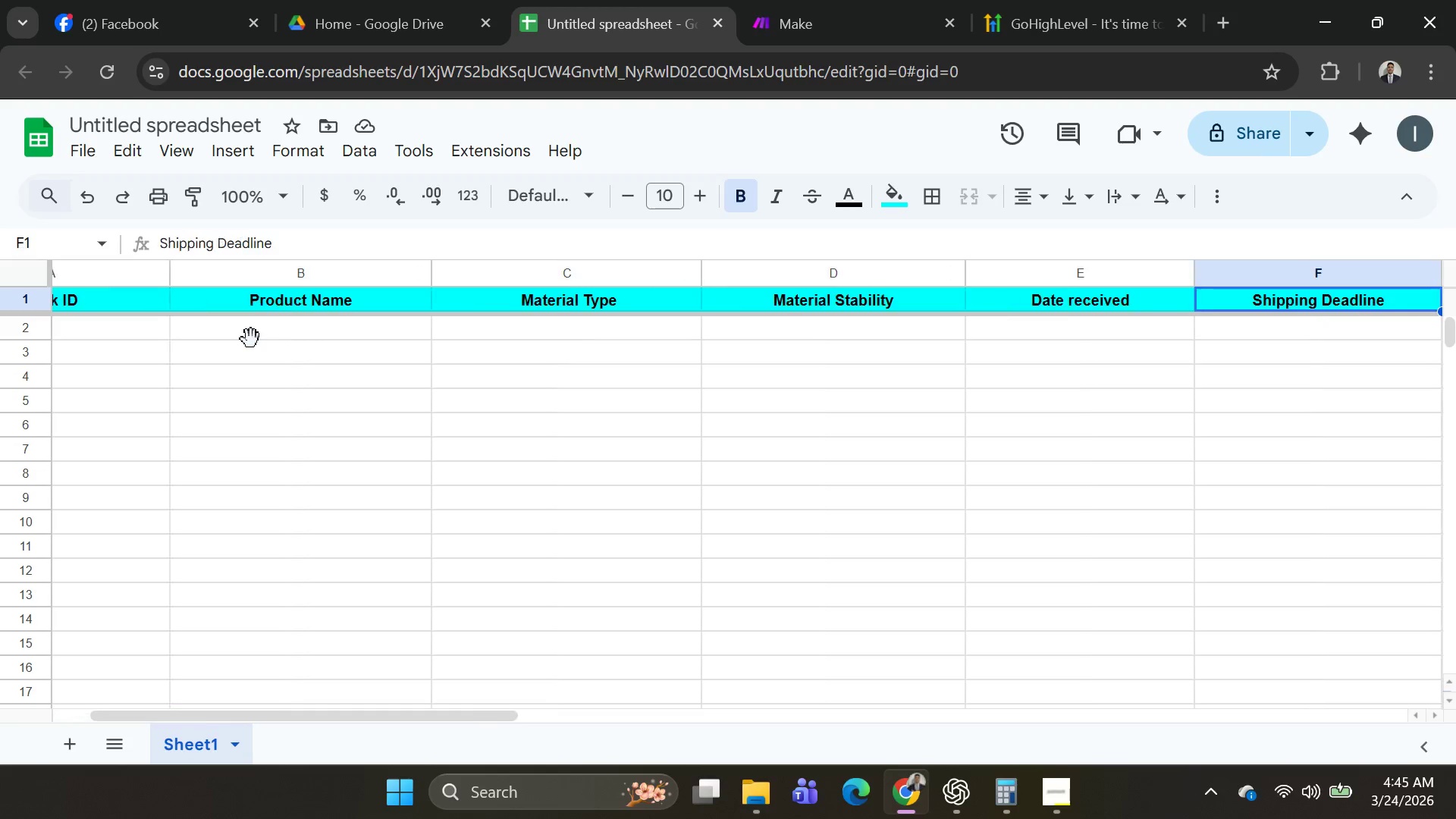 
key(ArrowRight)
 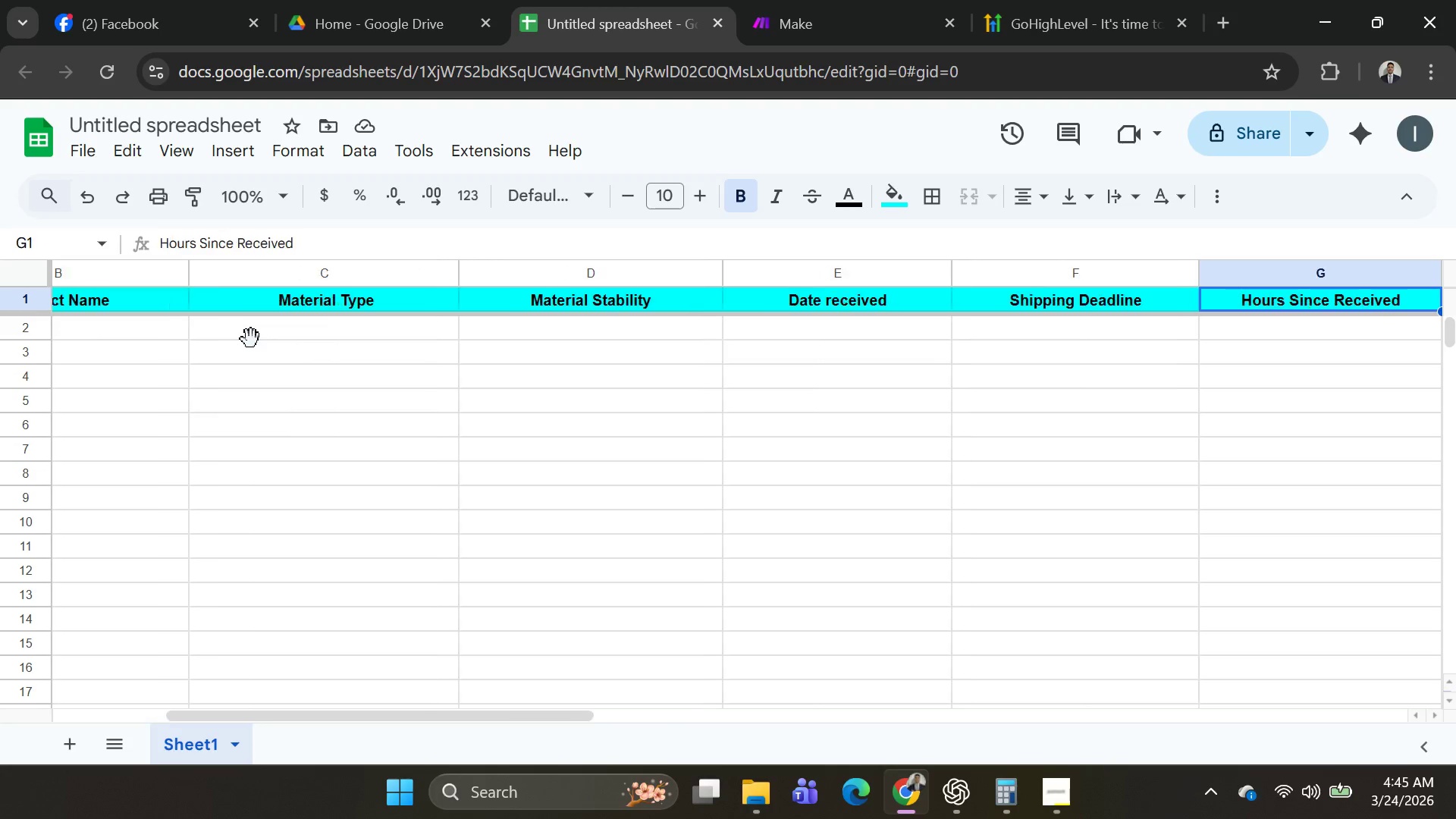 
key(ArrowRight)
 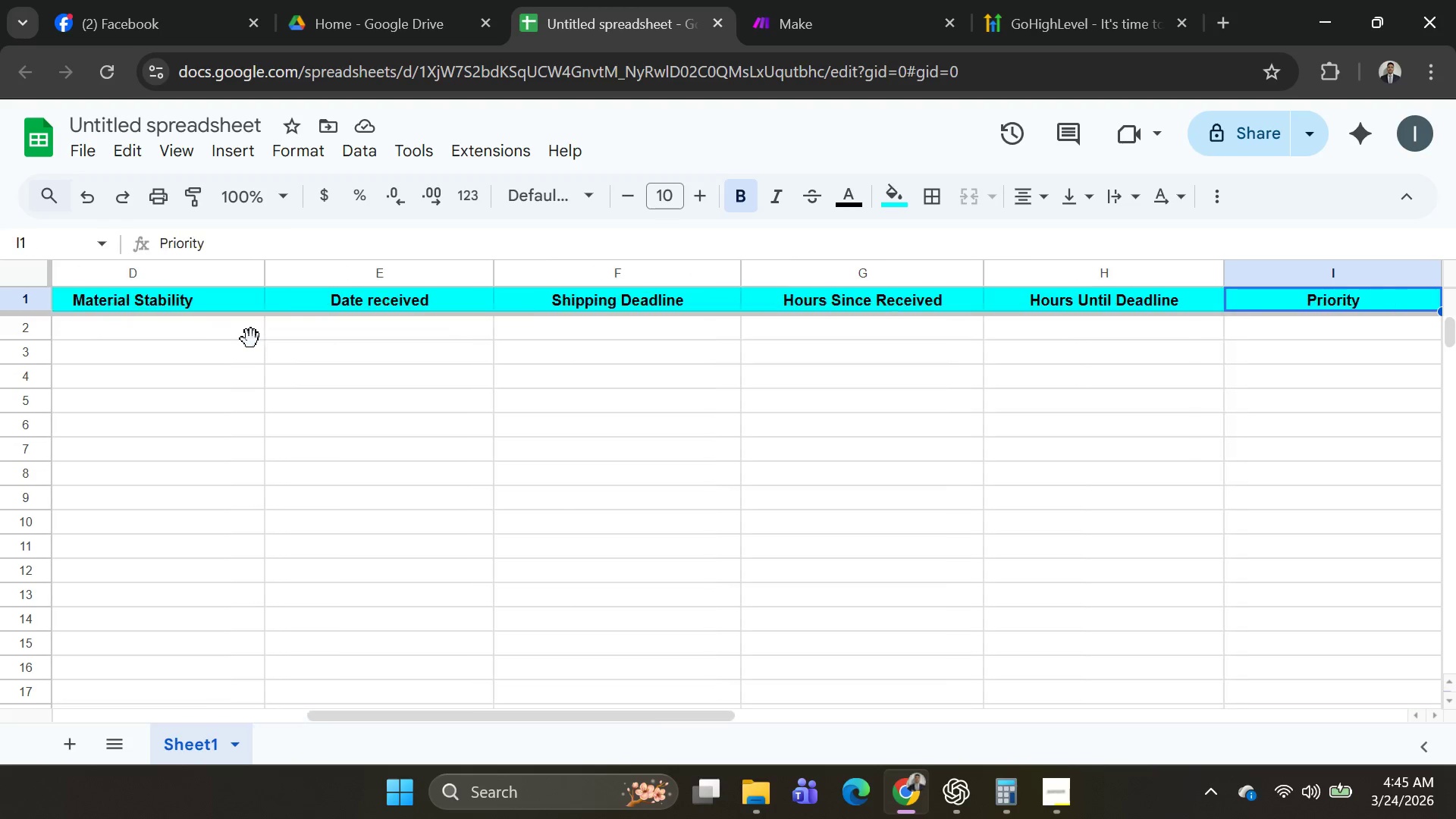 
key(ArrowRight)
 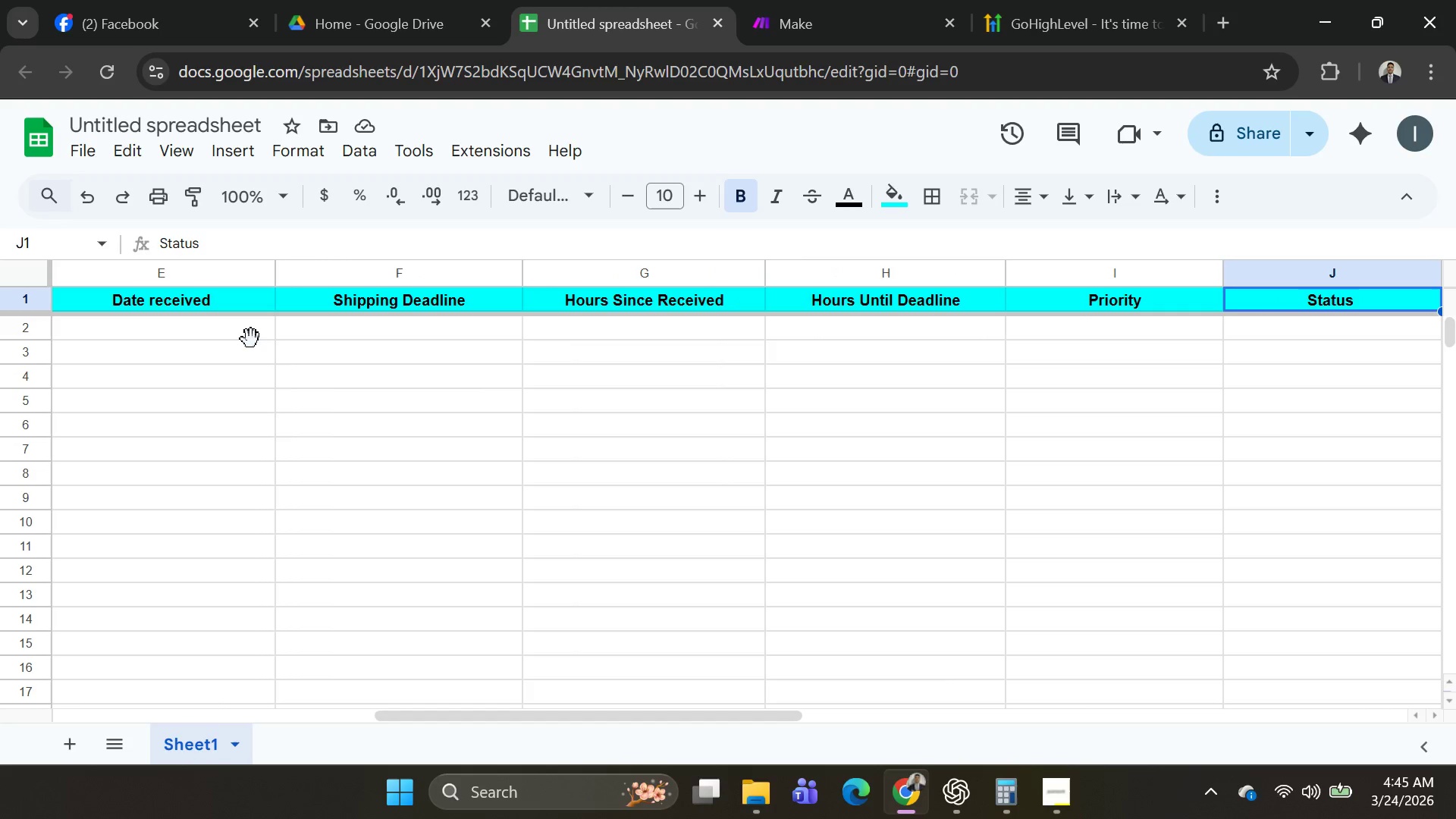 
key(ArrowRight)
 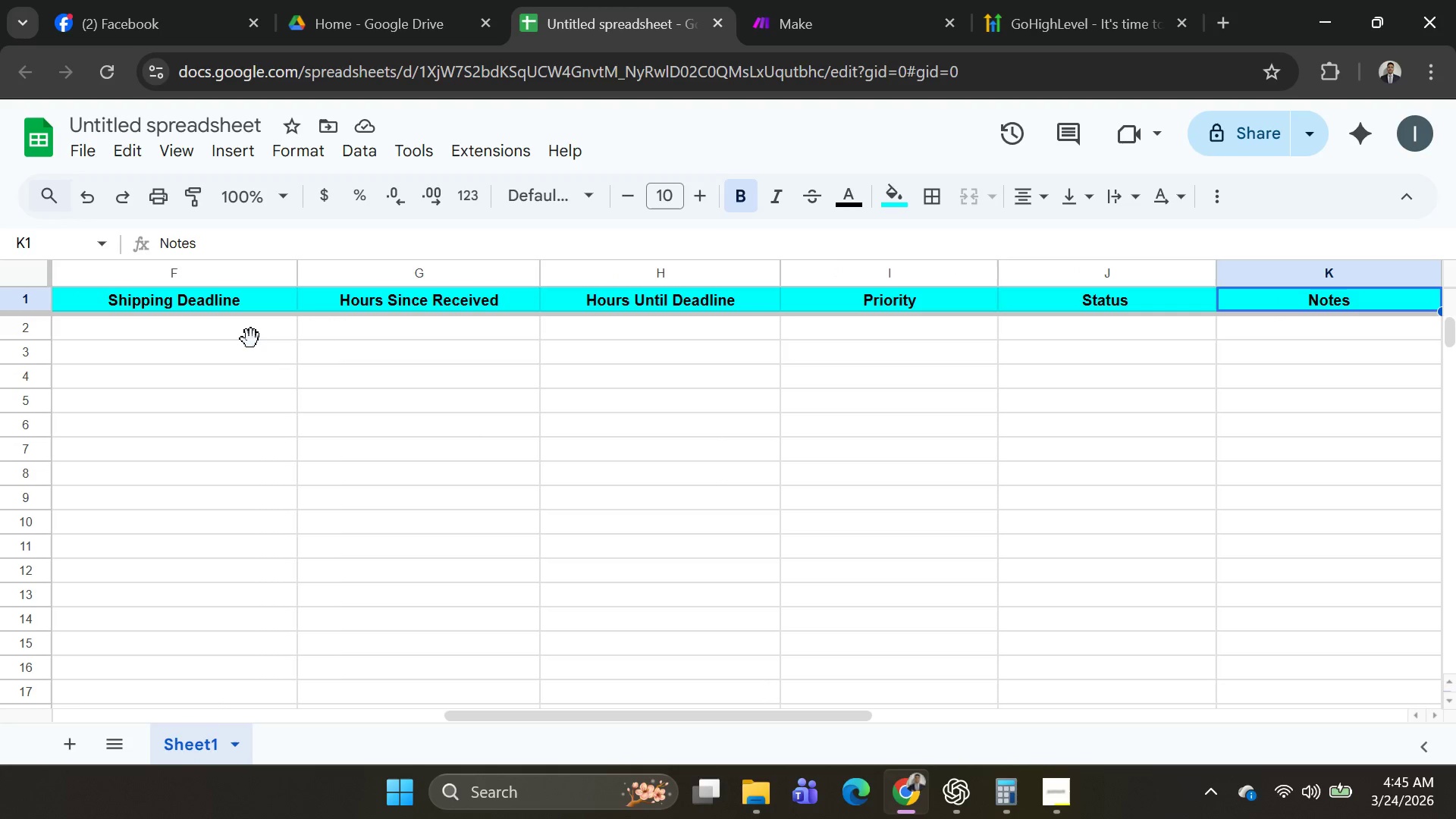 
key(ArrowRight)
 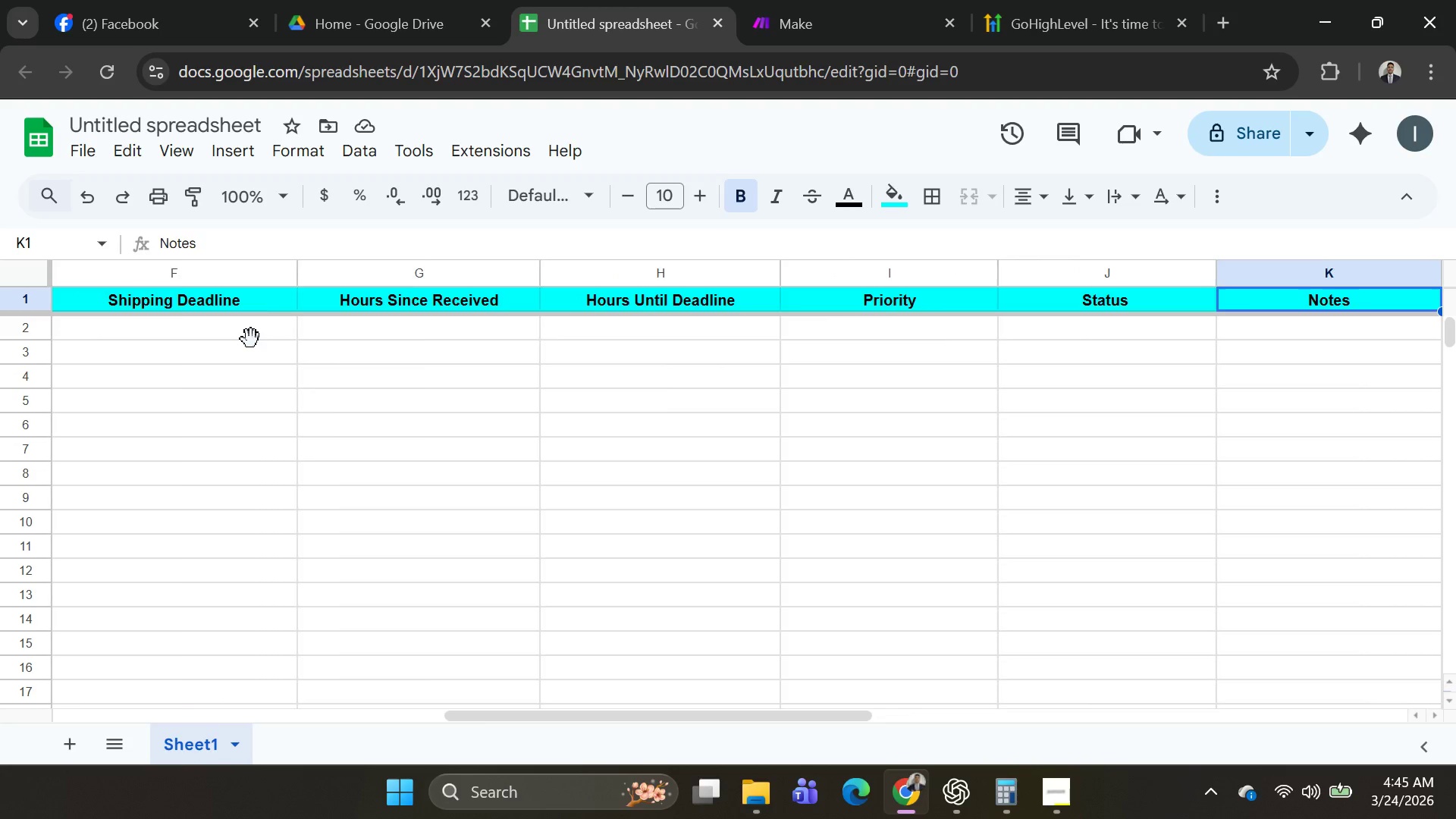 
key(ArrowRight)
 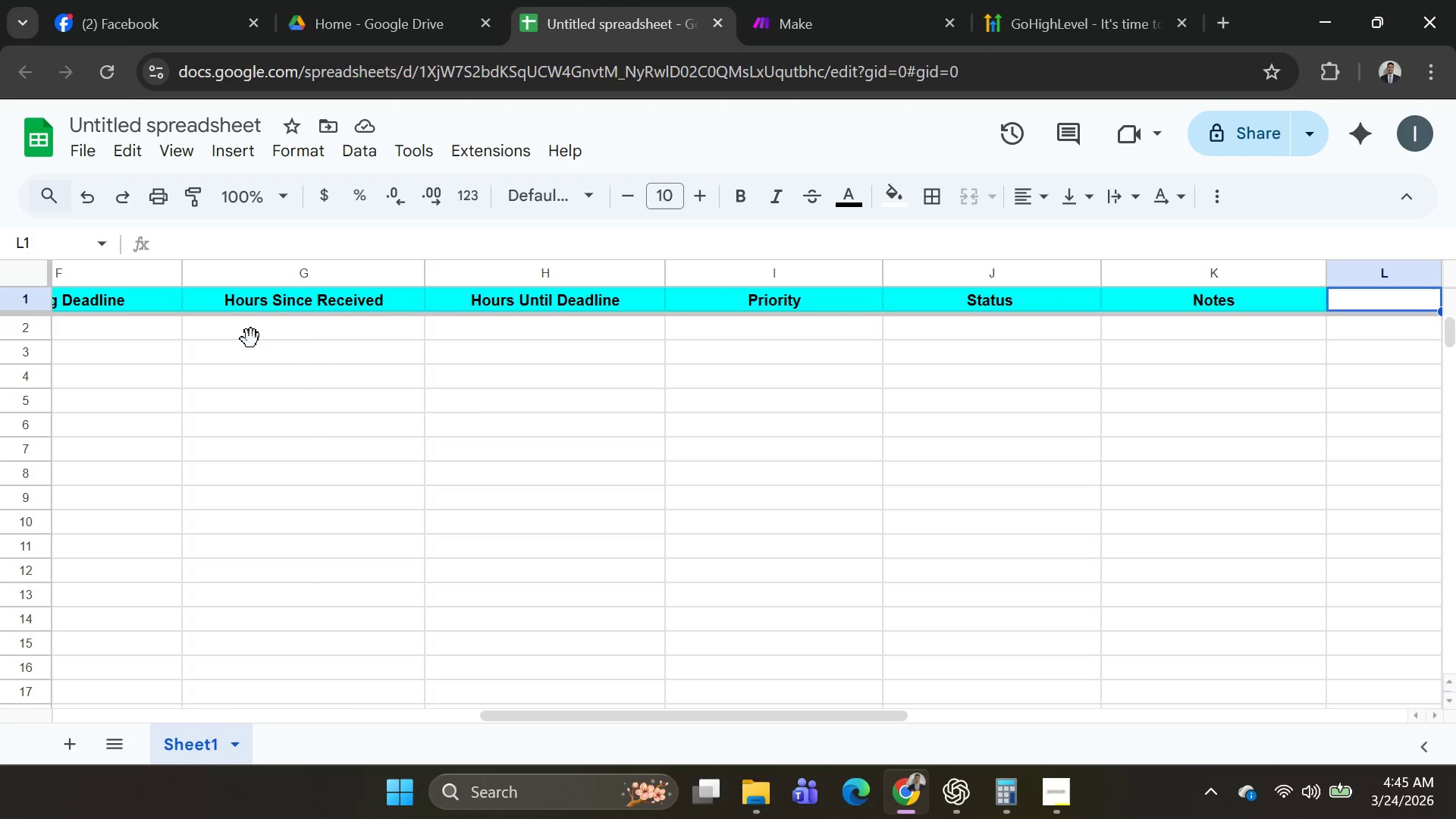 
key(ArrowLeft)
 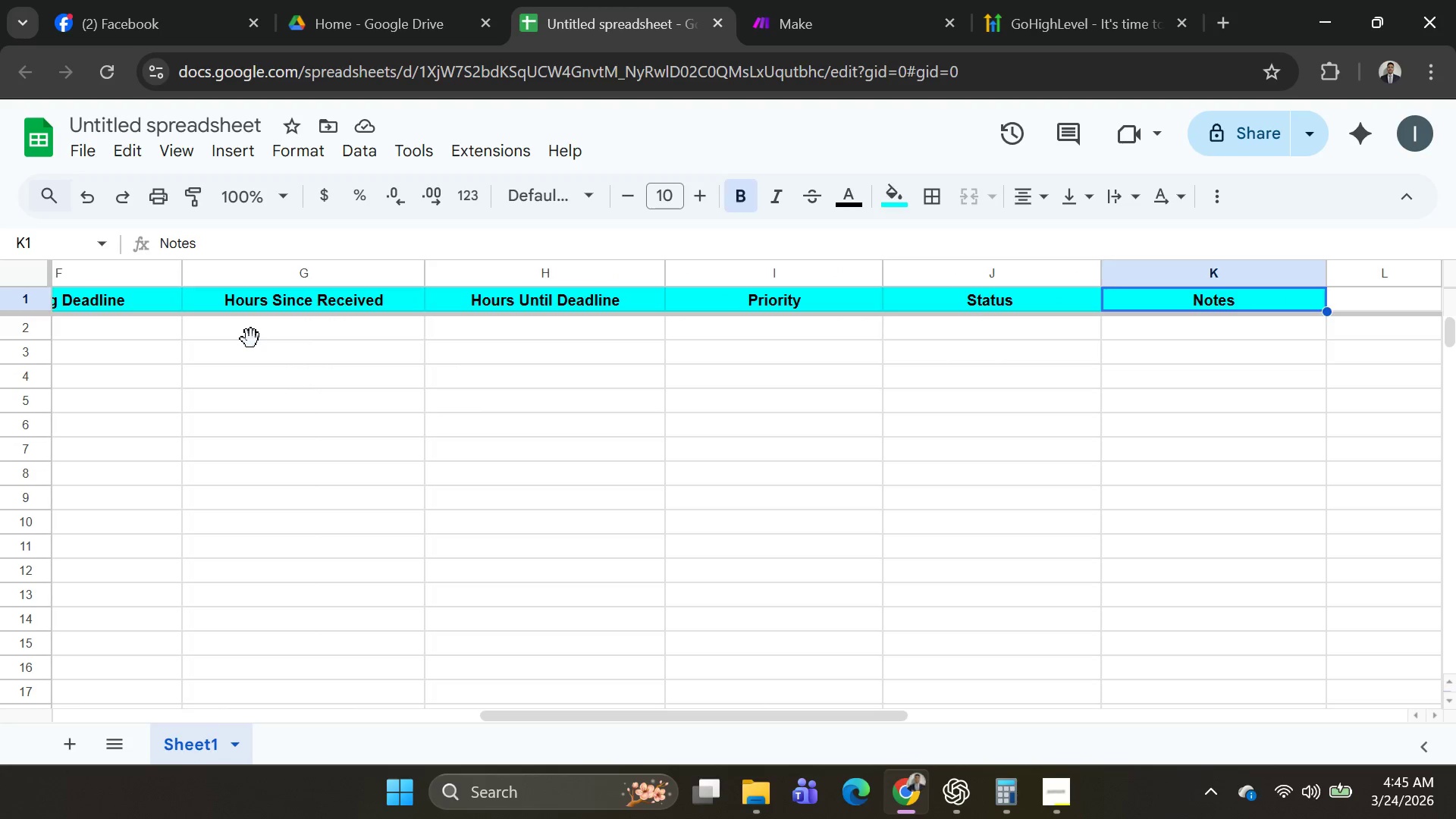 
key(ArrowLeft)
 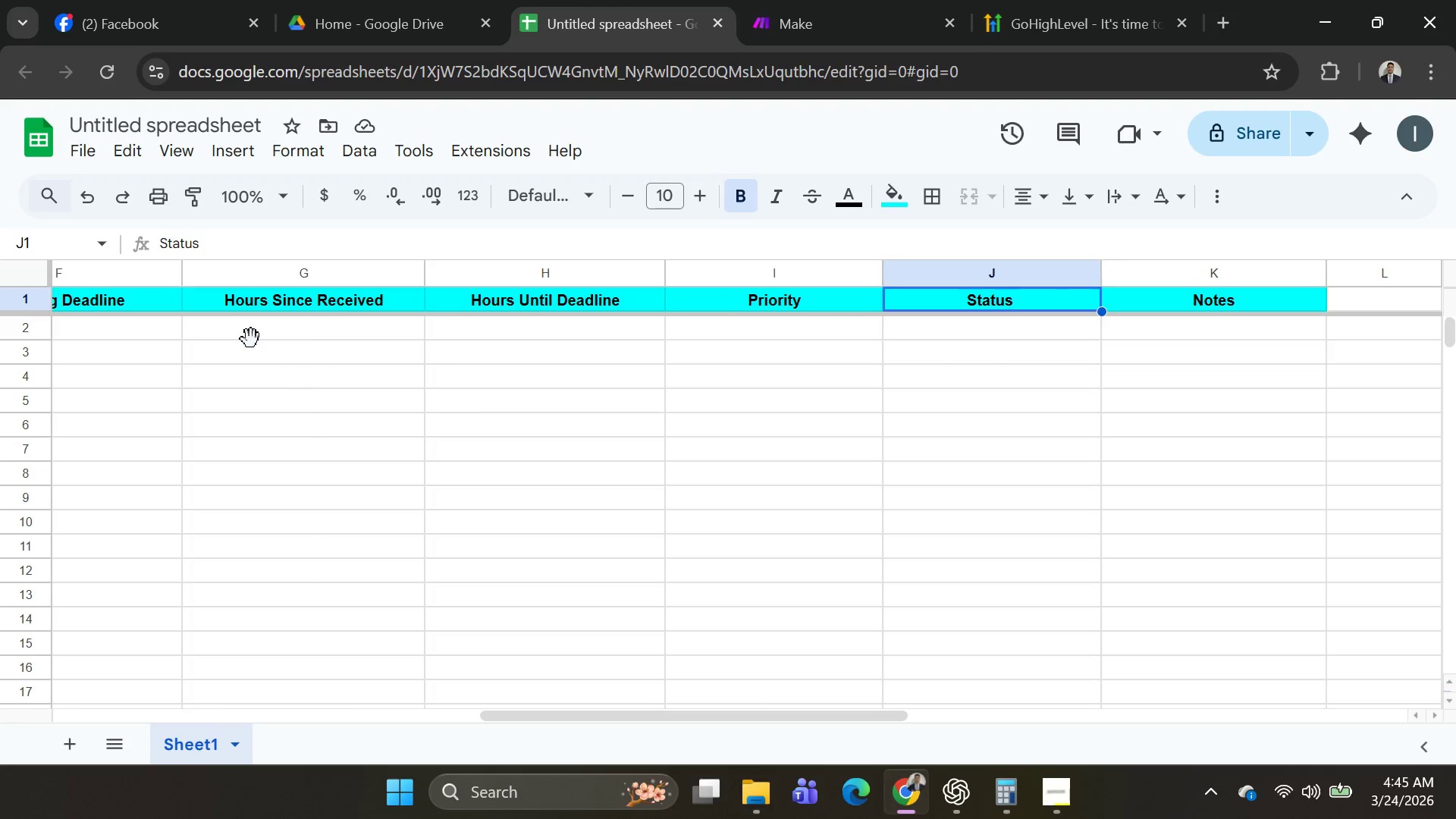 
key(ArrowLeft)
 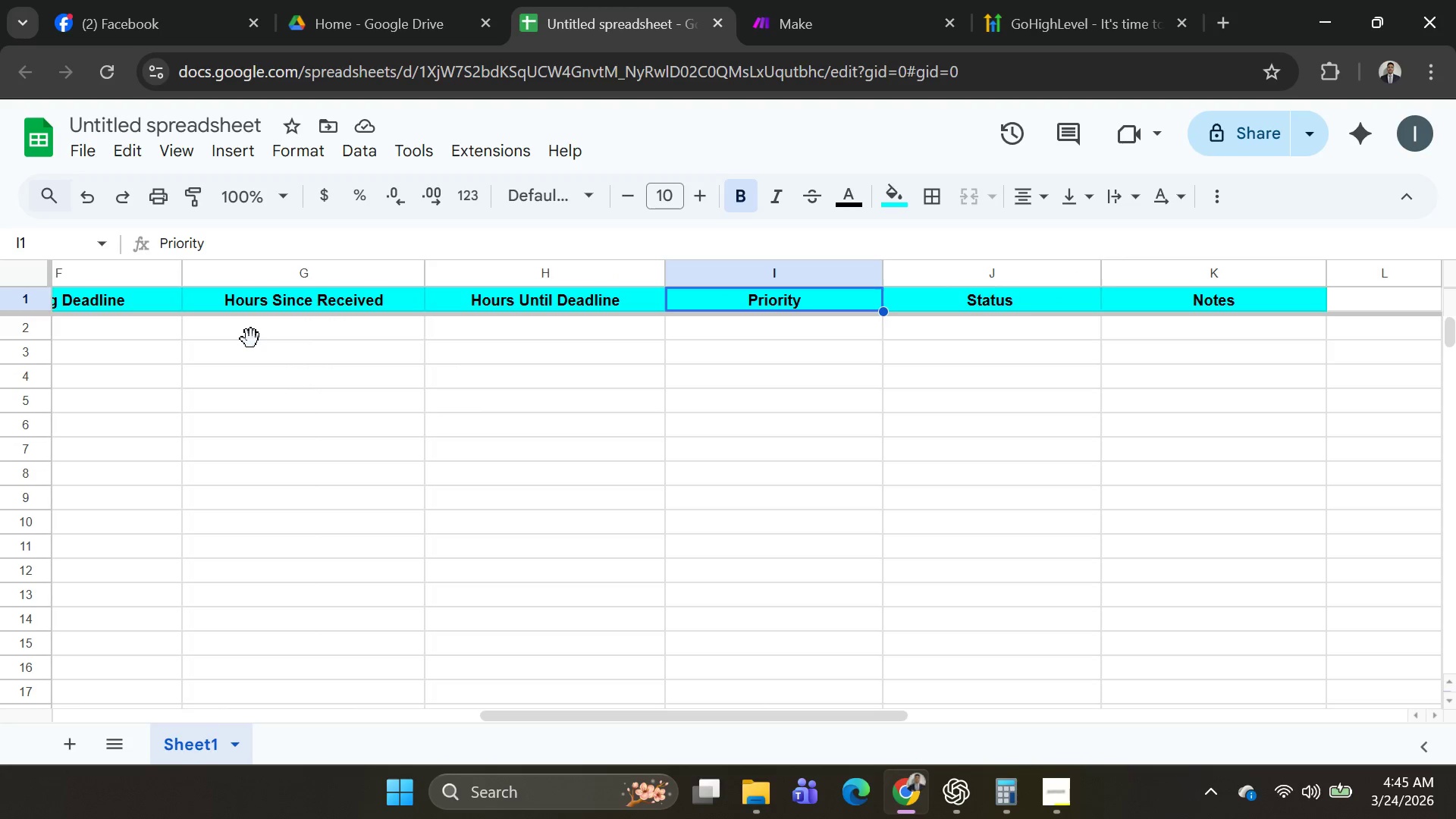 
key(ArrowLeft)
 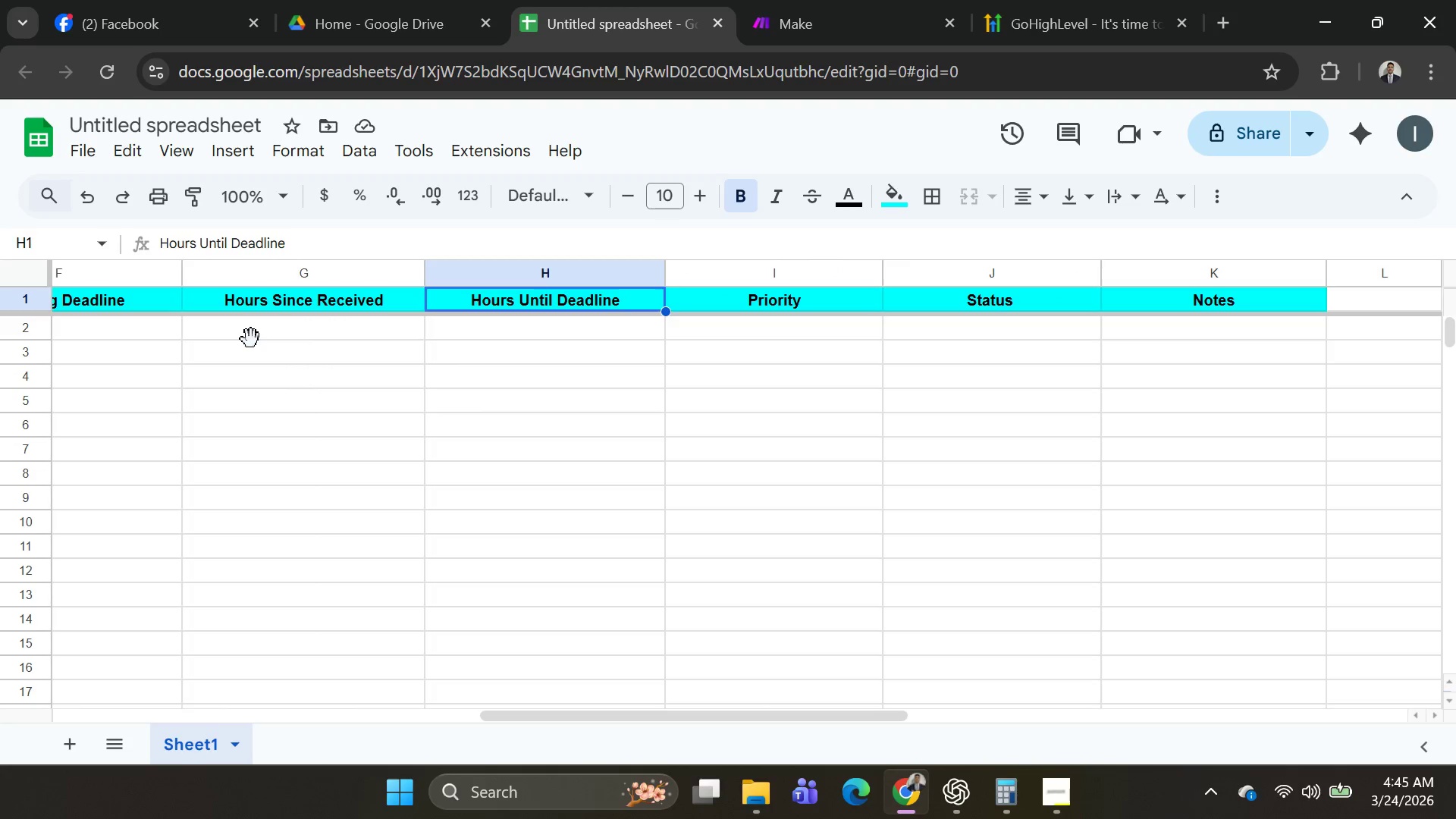 
key(ArrowLeft)
 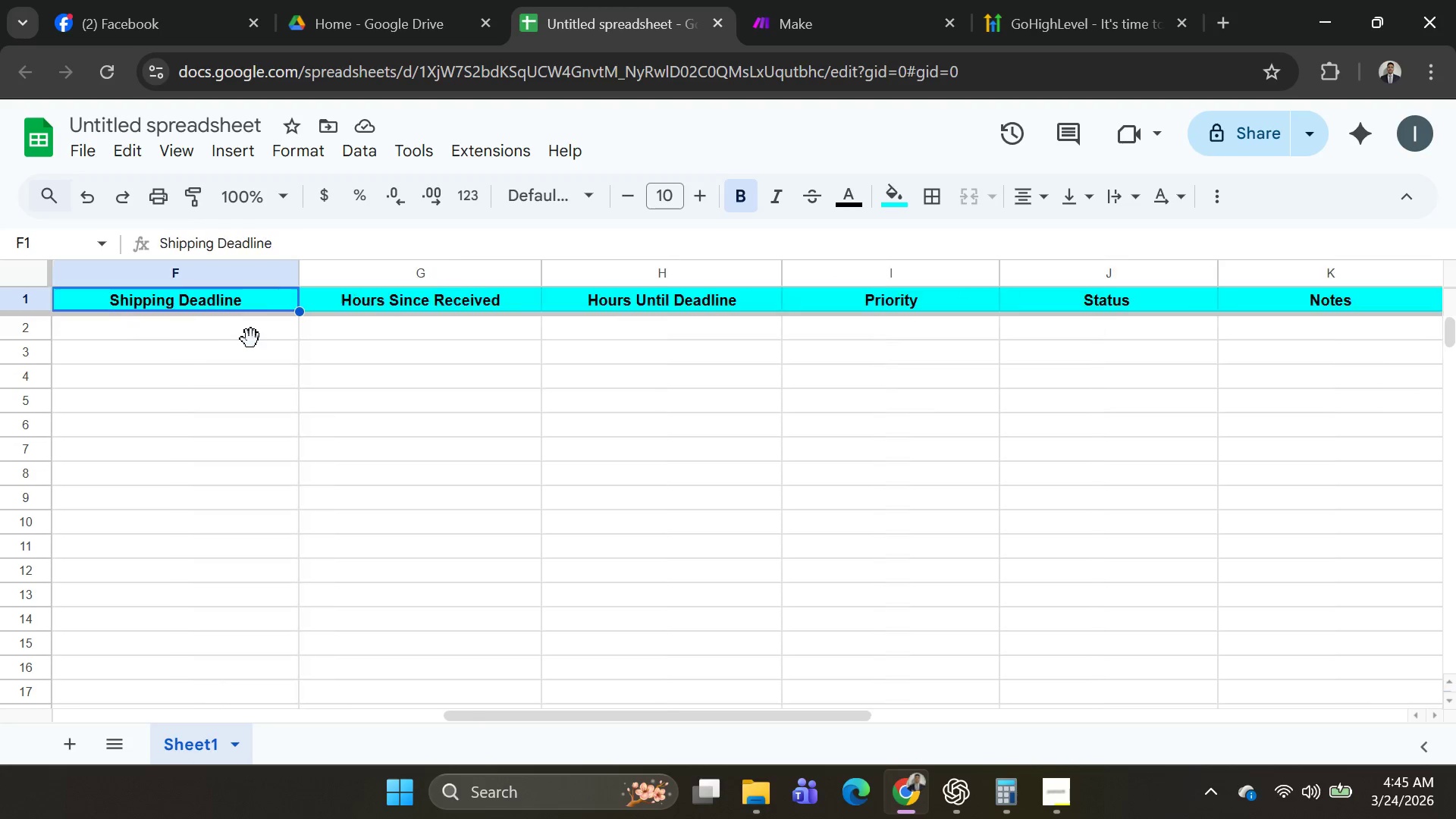 
hold_key(key=ArrowLeft, duration=0.91)
 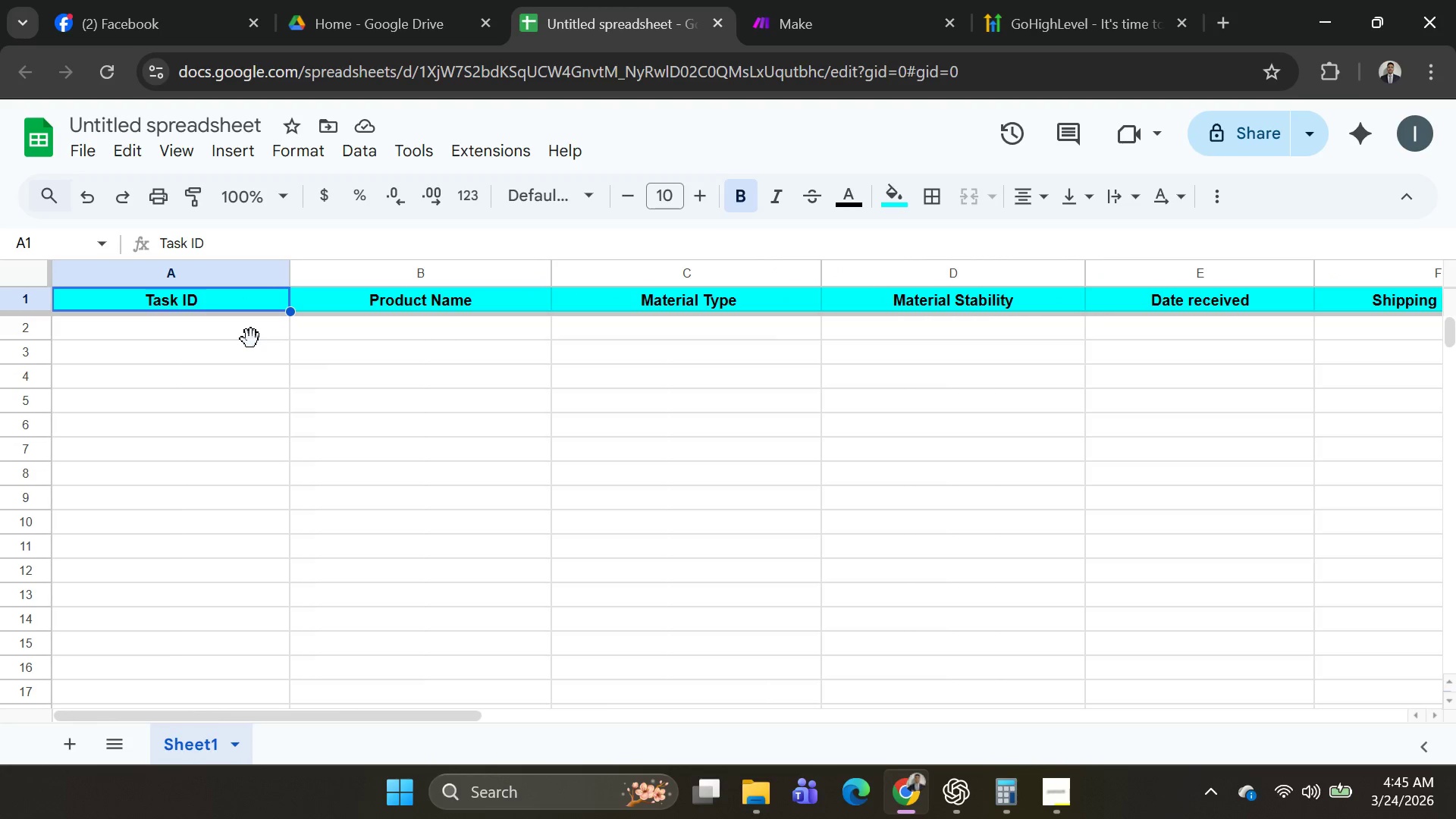 
key(Alt+AltLeft)
 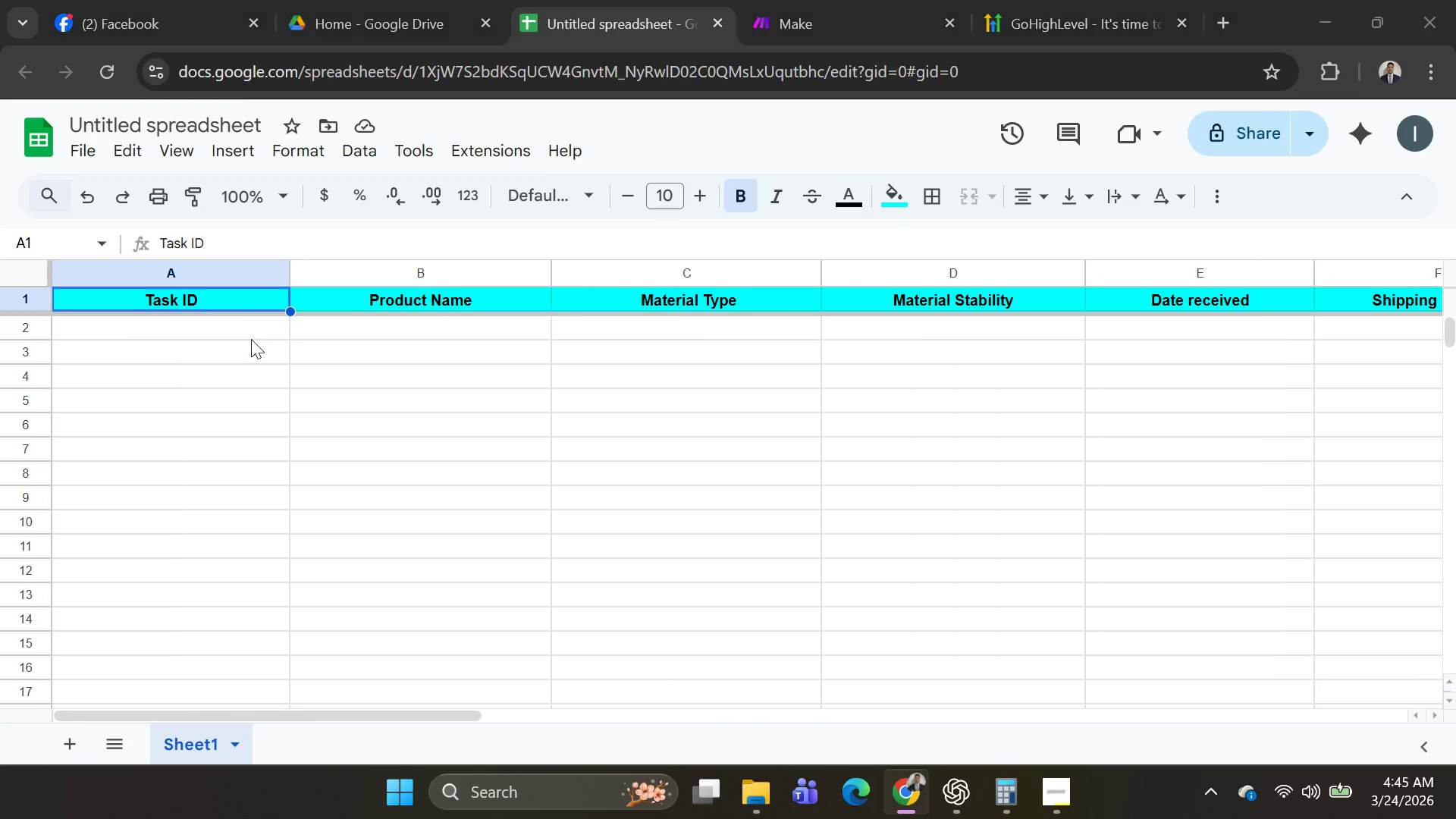 
key(Alt+Tab)
 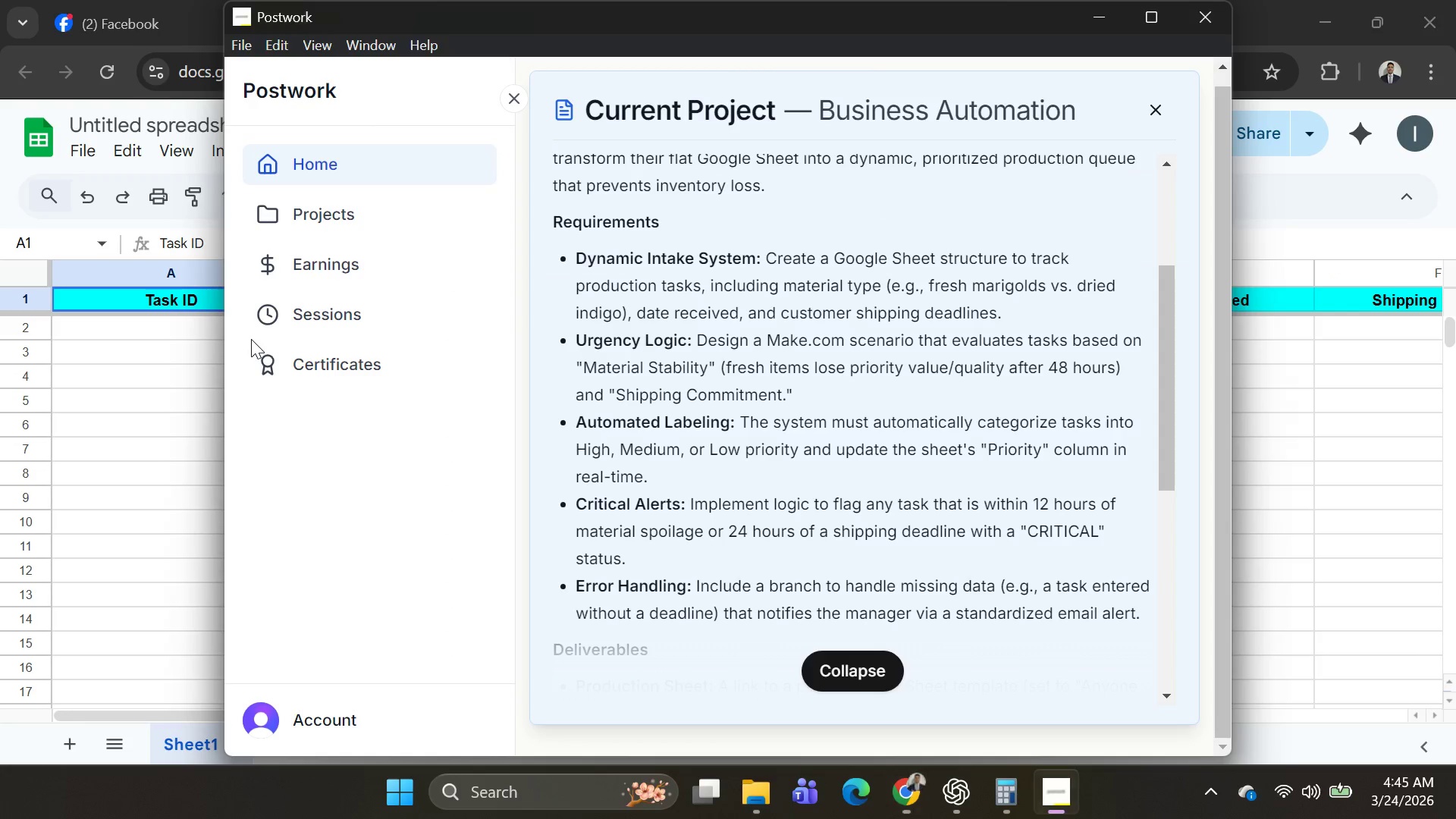 
key(Alt+AltLeft)